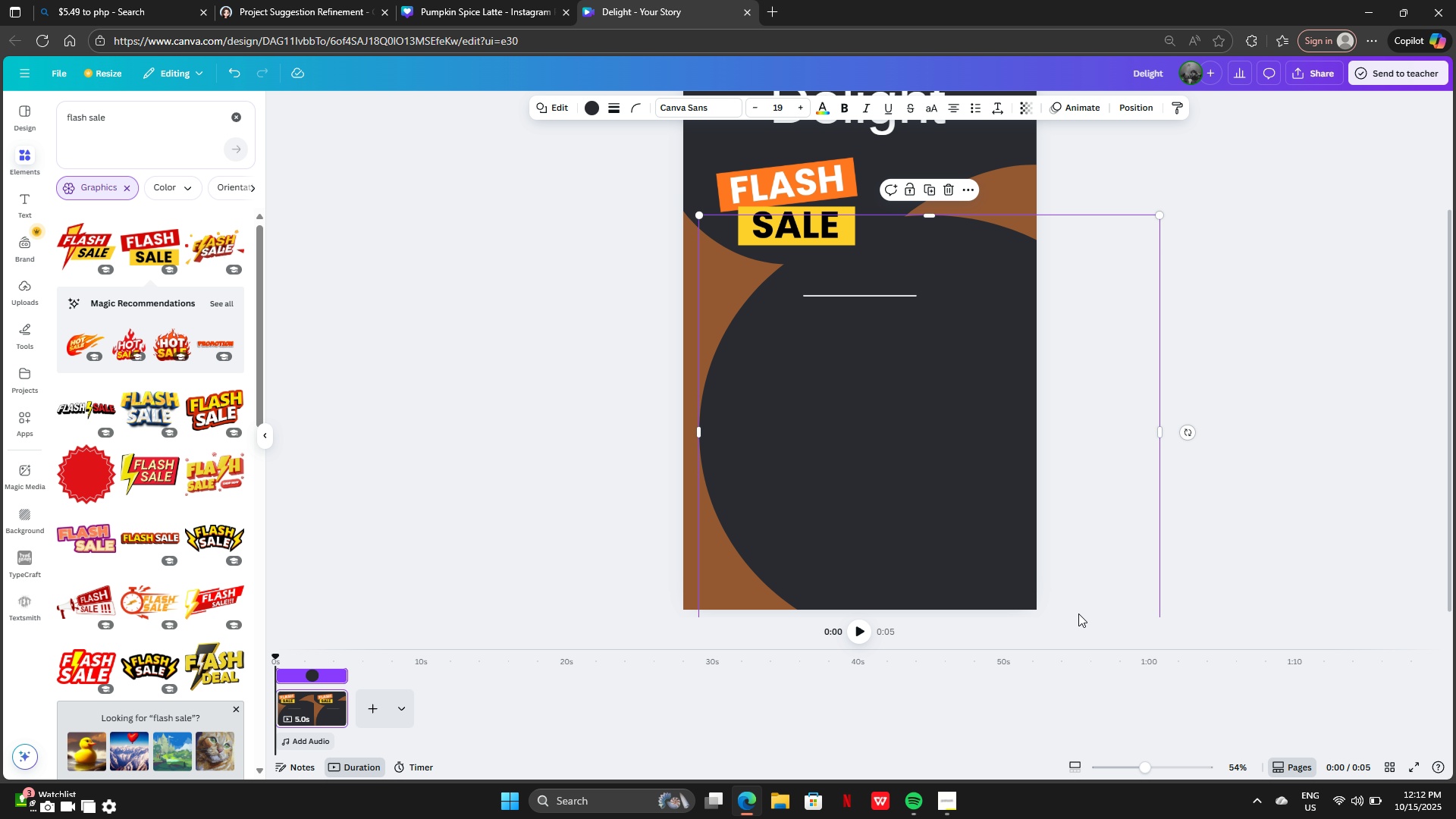 
scroll: coordinate [1076, 610], scroll_direction: up, amount: 2.0
 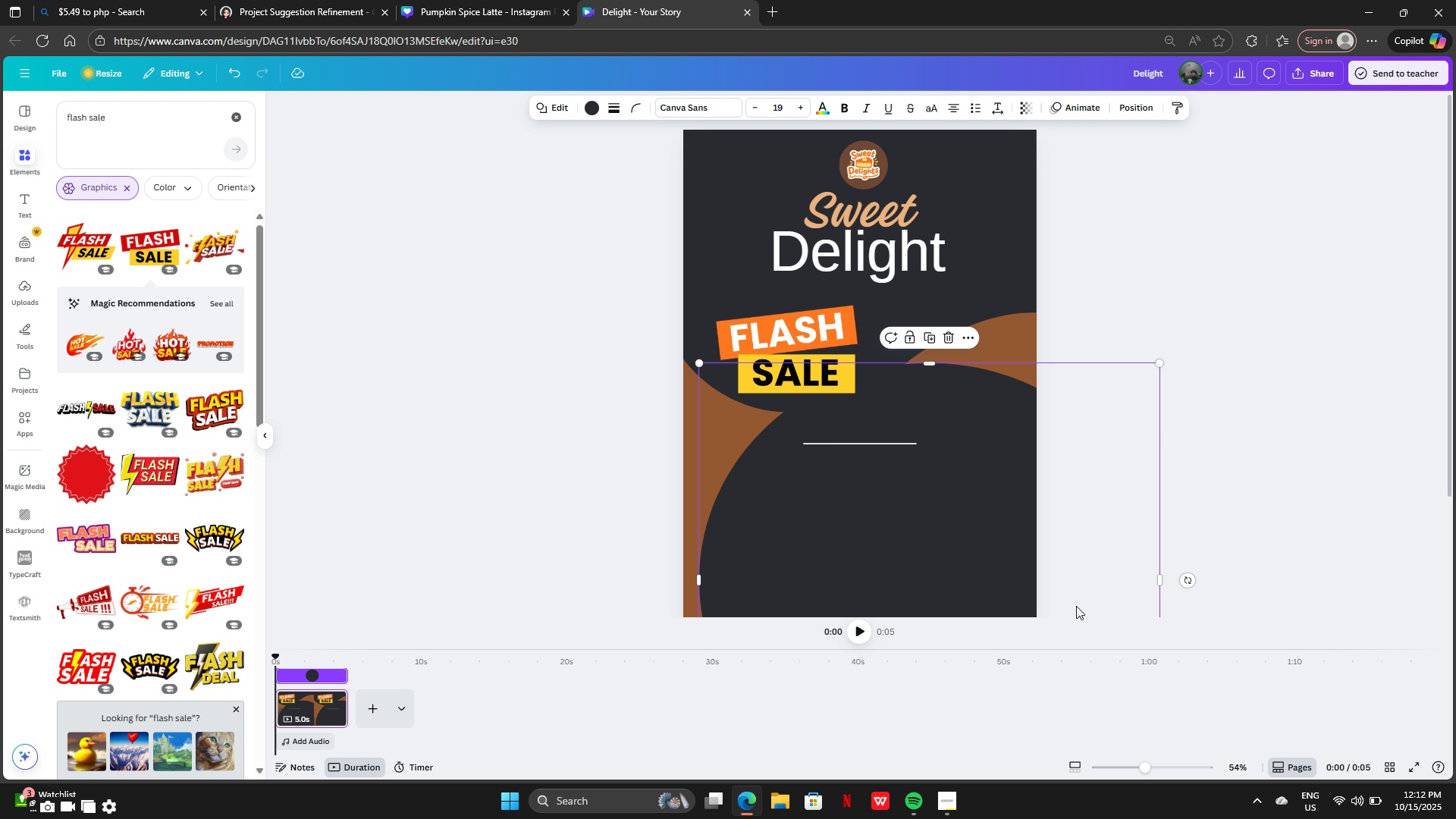 
scroll: coordinate [1076, 604], scroll_direction: down, amount: 2.0
 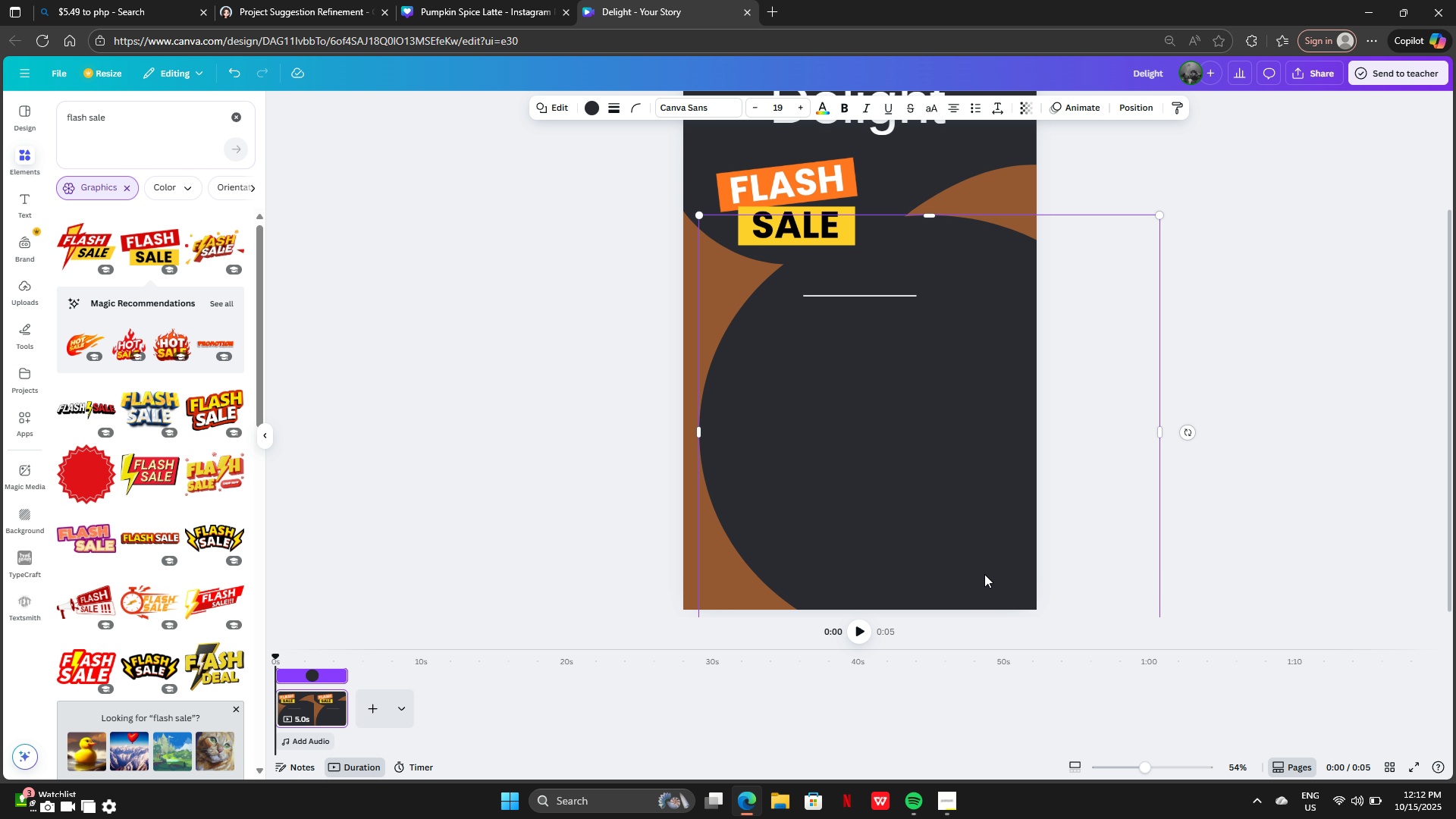 
left_click_drag(start_coordinate=[984, 574], to_coordinate=[1005, 643])
 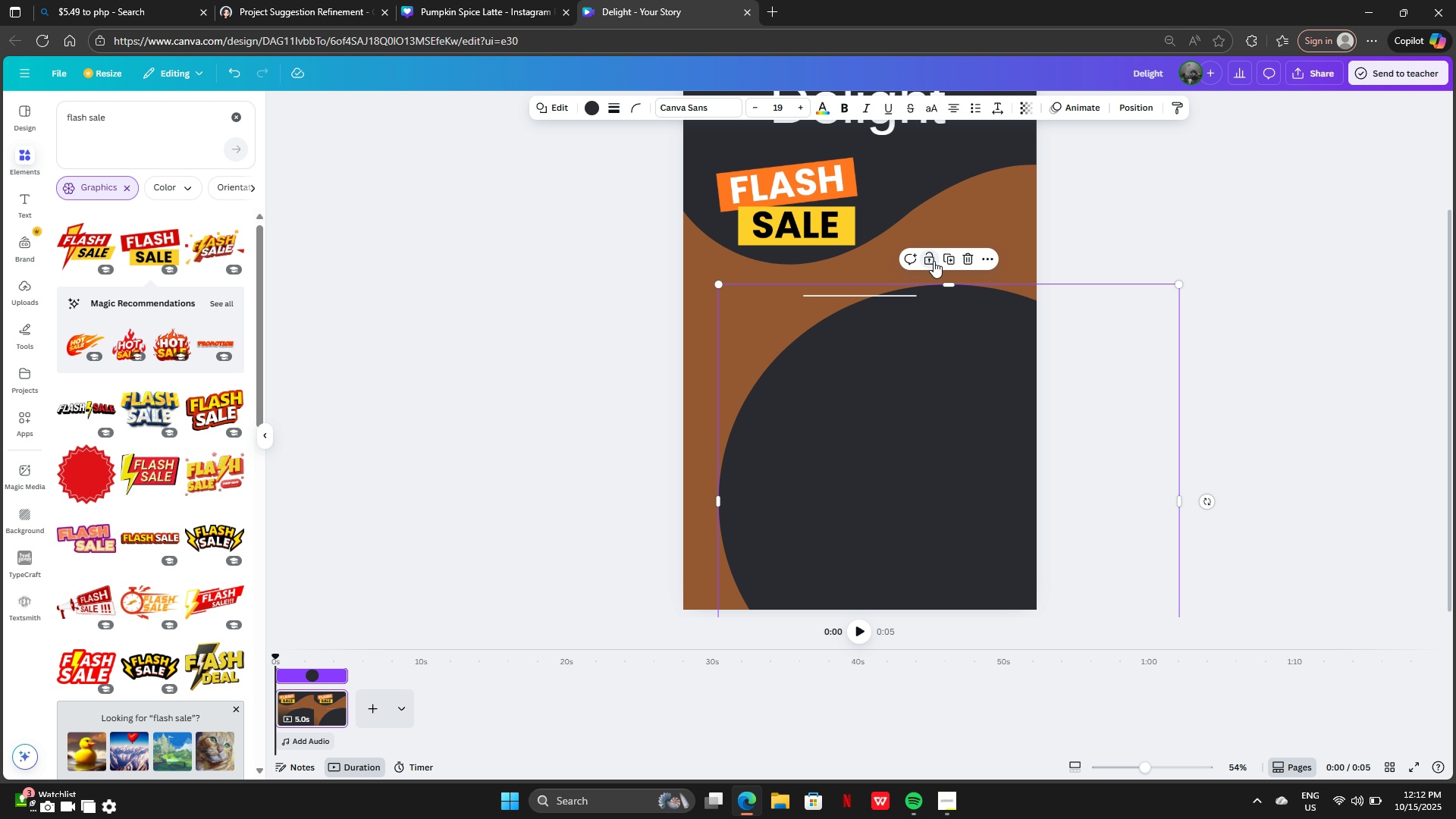 
double_click([1231, 293])
 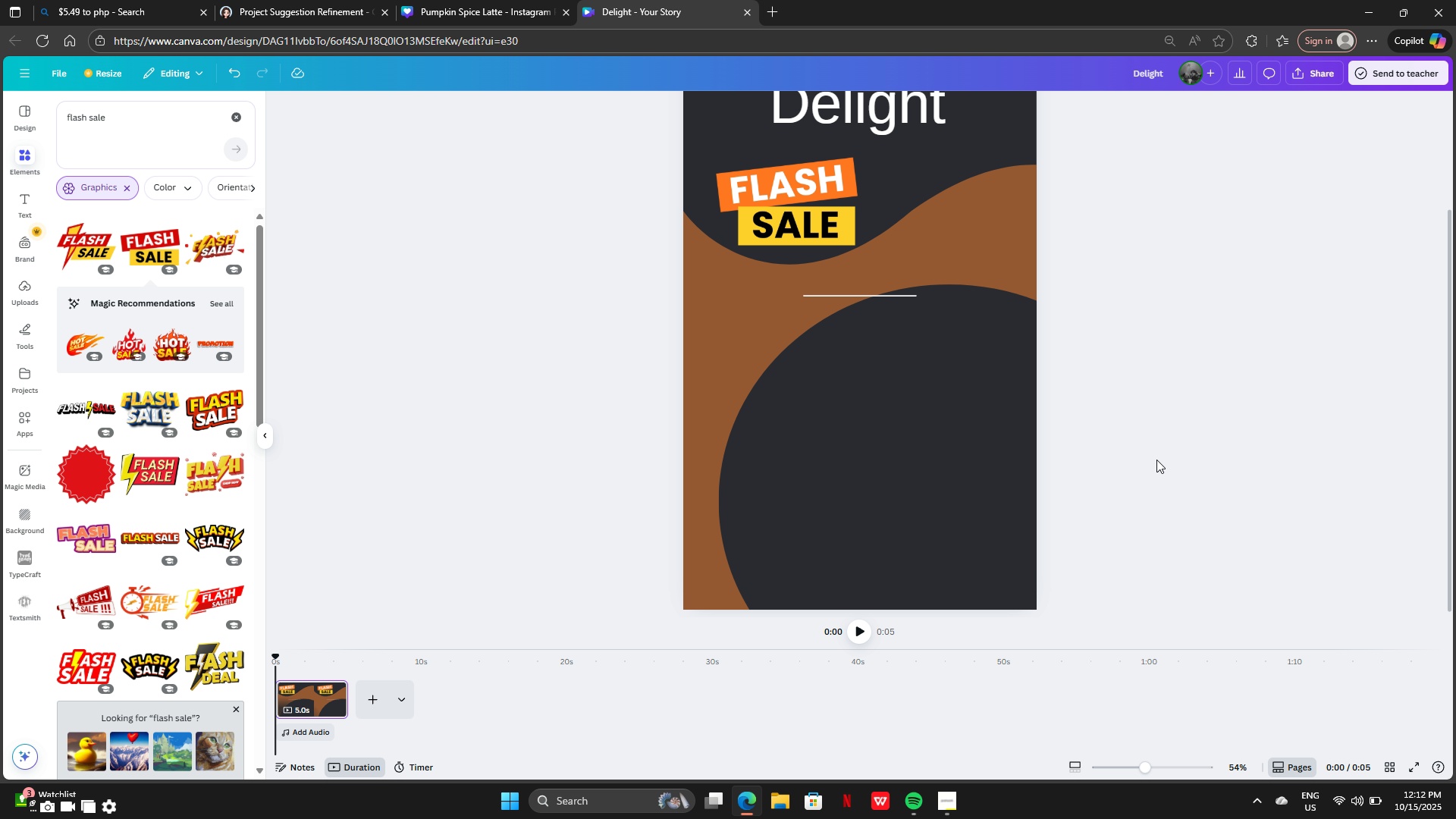 
scroll: coordinate [1156, 460], scroll_direction: up, amount: 3.0
 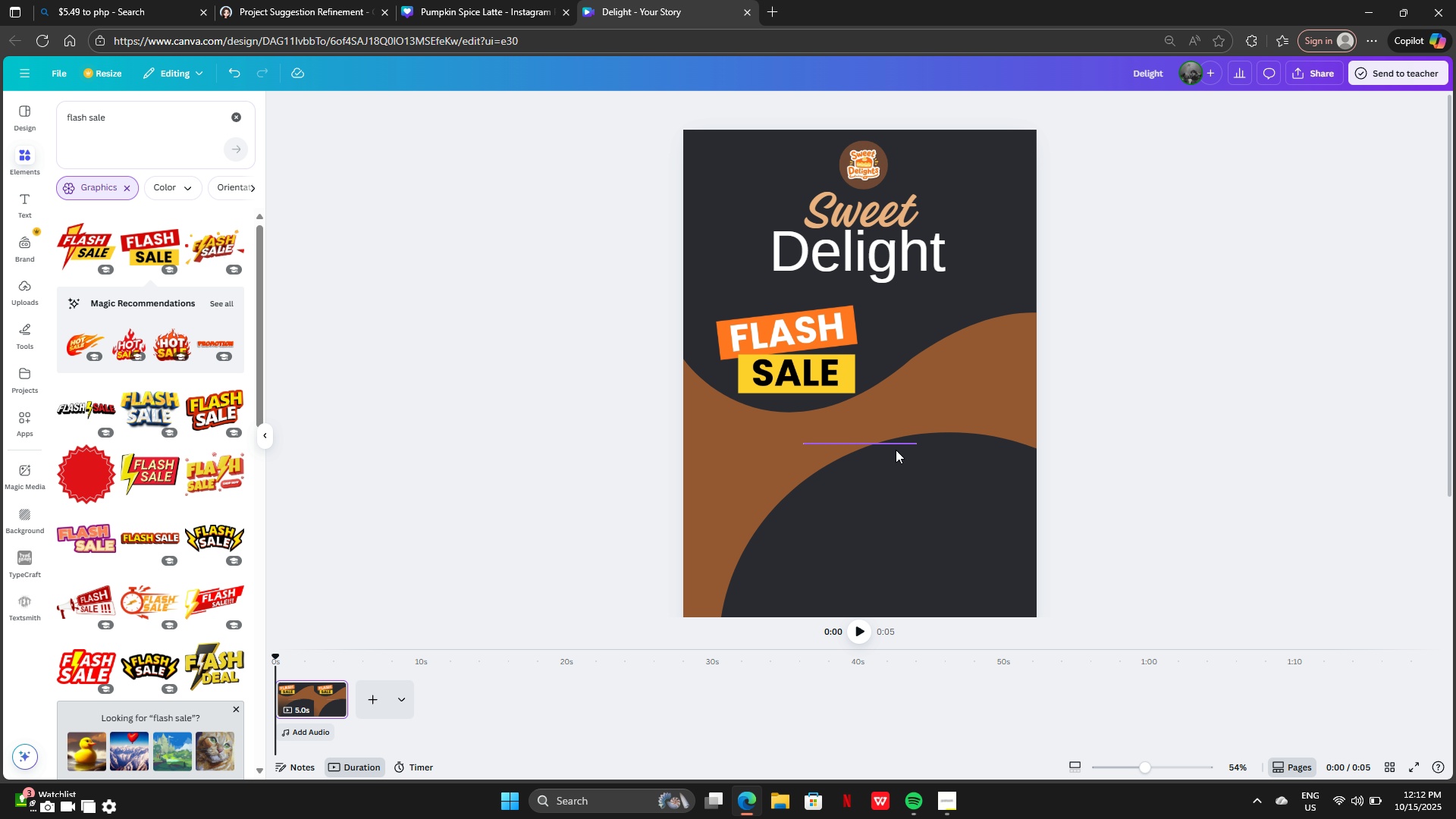 
left_click([896, 450])
 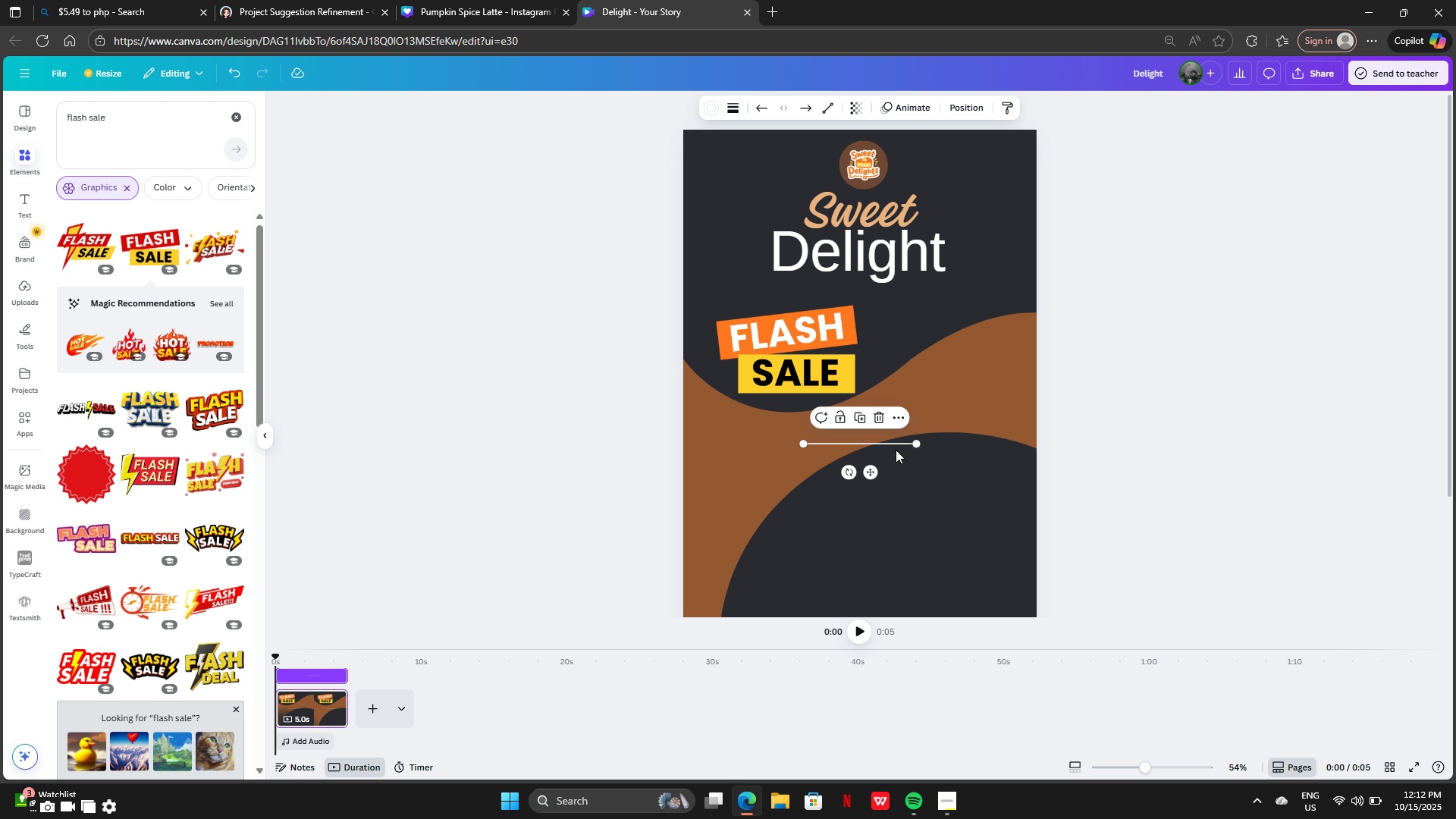 
key(Backspace)
 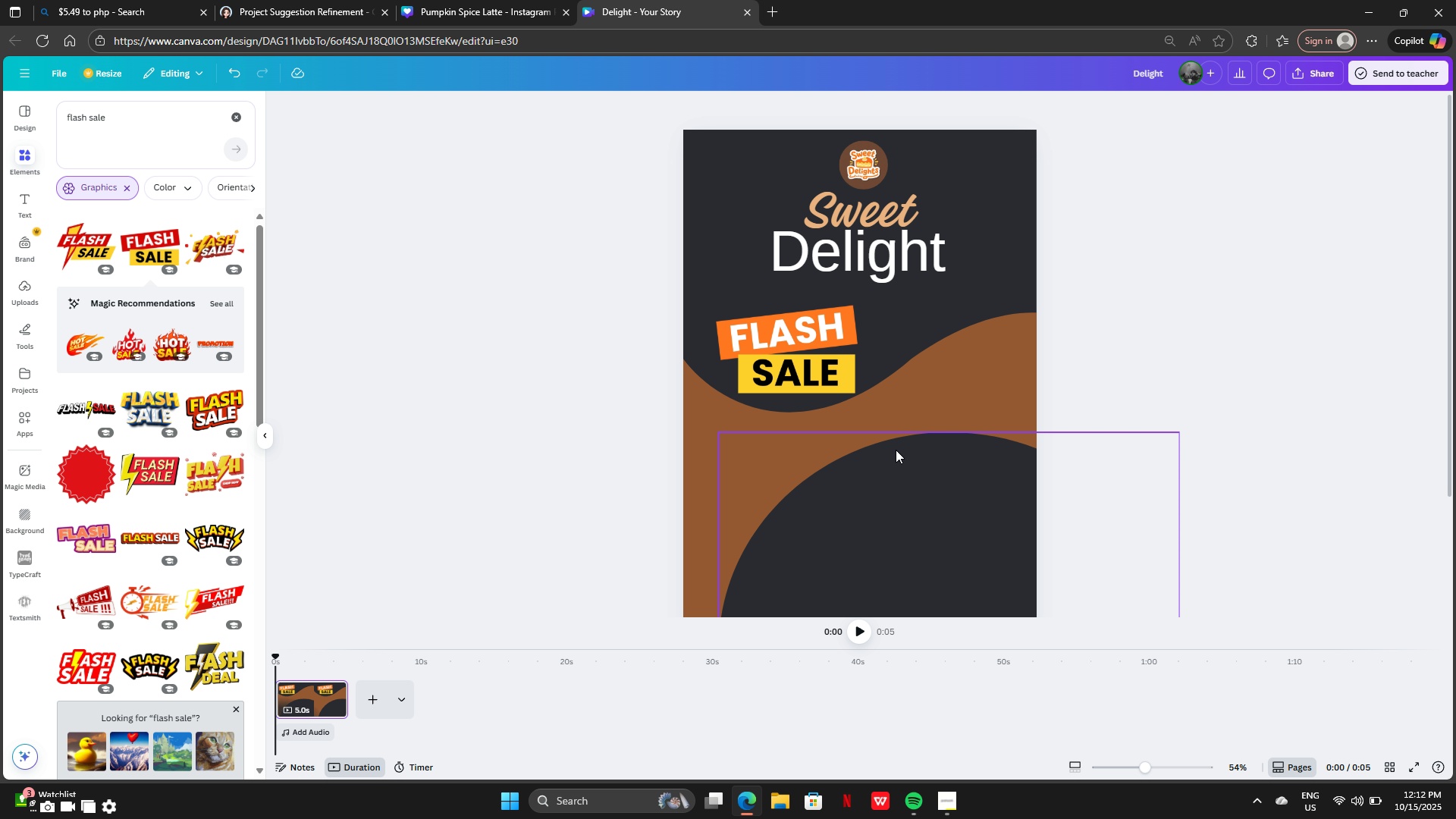 
scroll: coordinate [930, 400], scroll_direction: down, amount: 3.0
 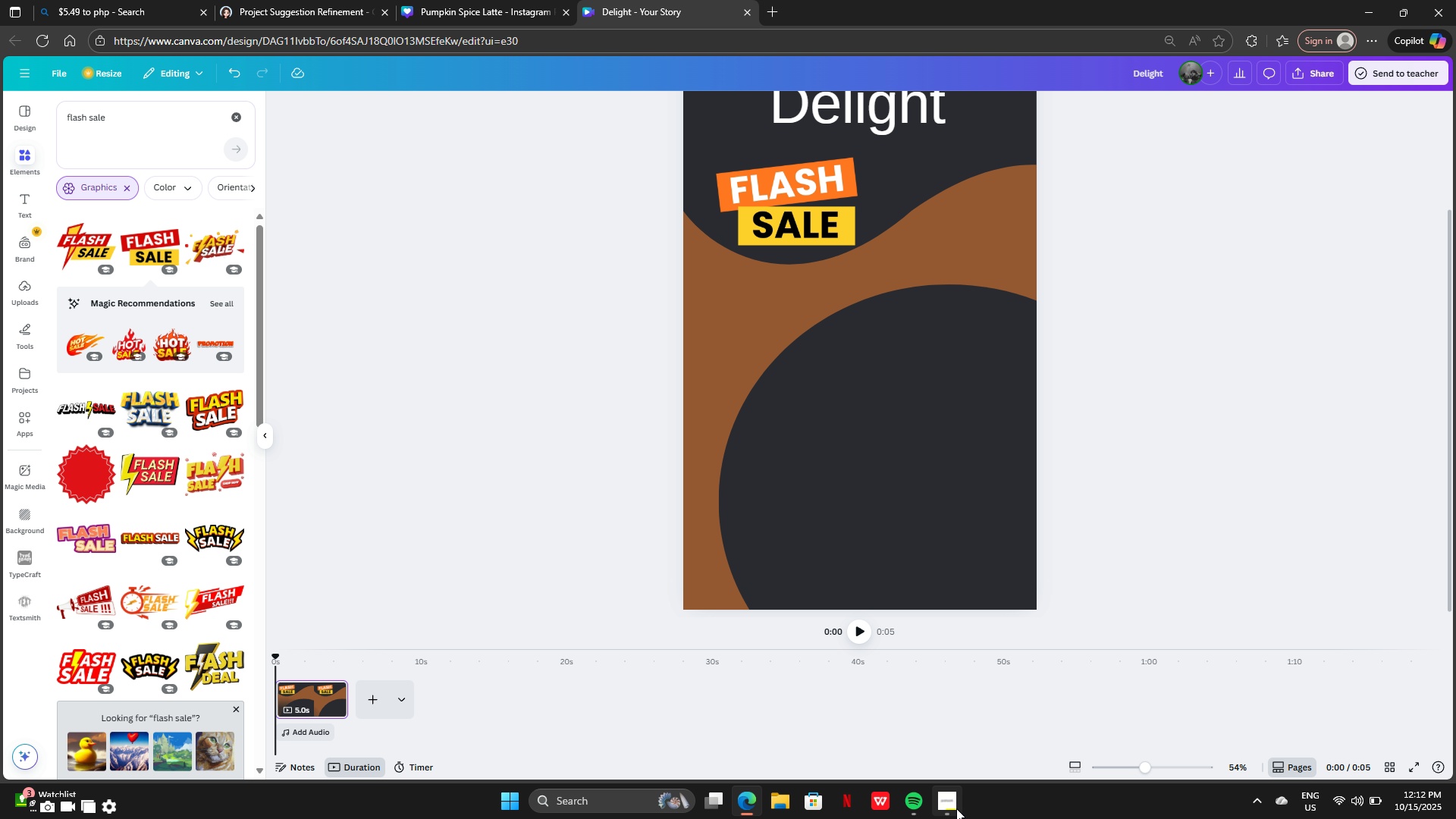 
left_click([957, 808])